 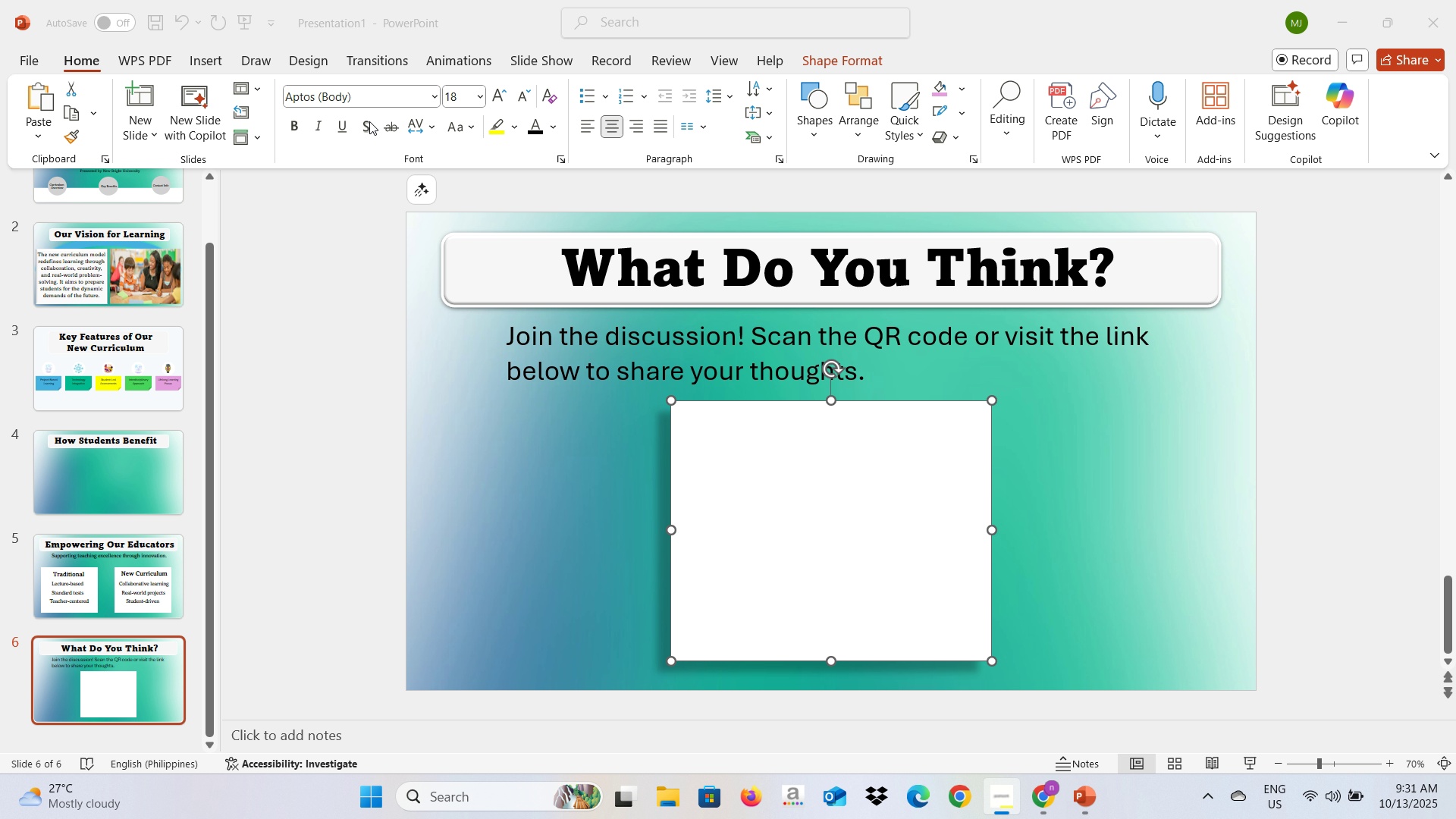 
left_click([582, 502])
 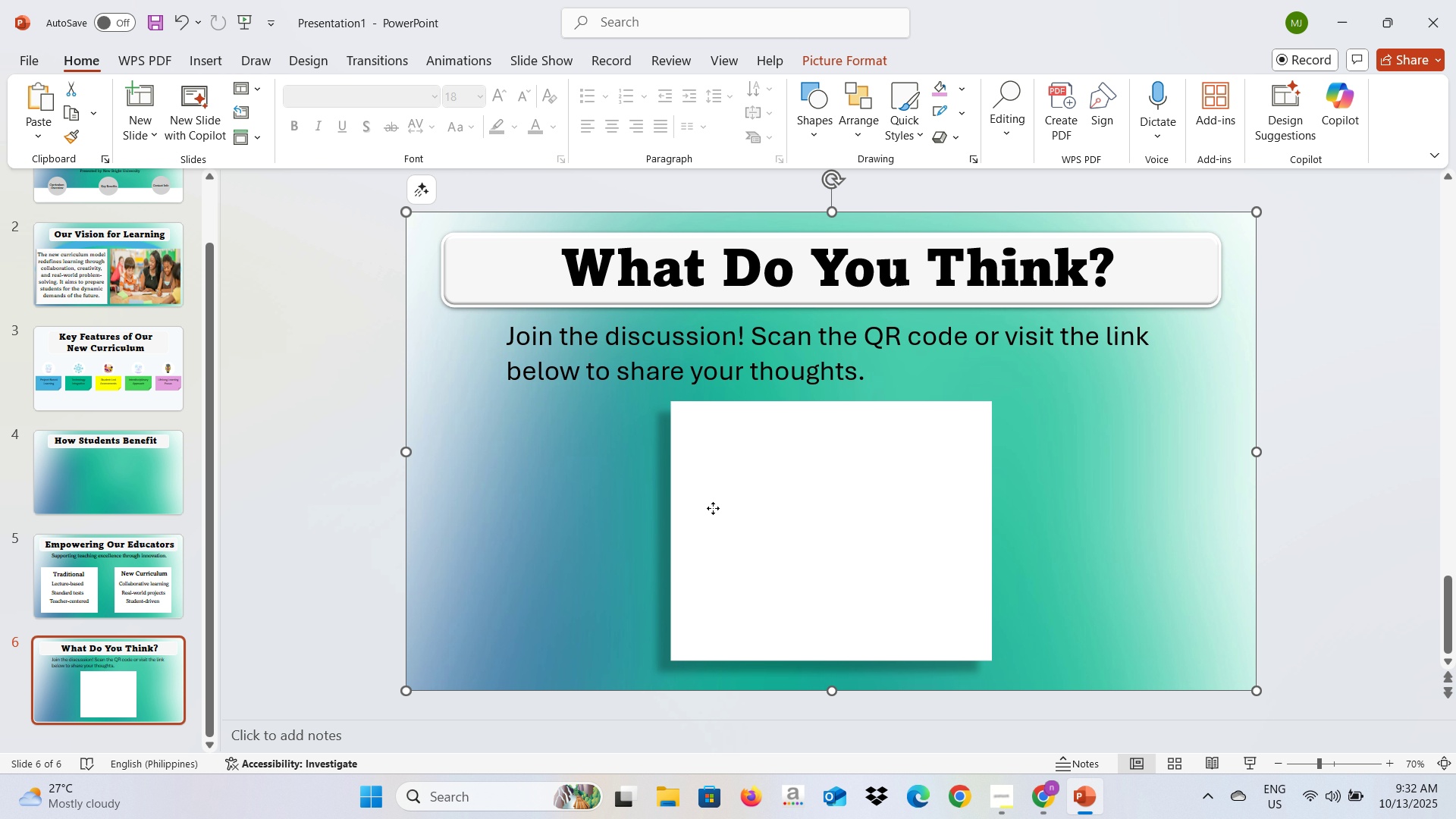 
left_click([713, 508])
 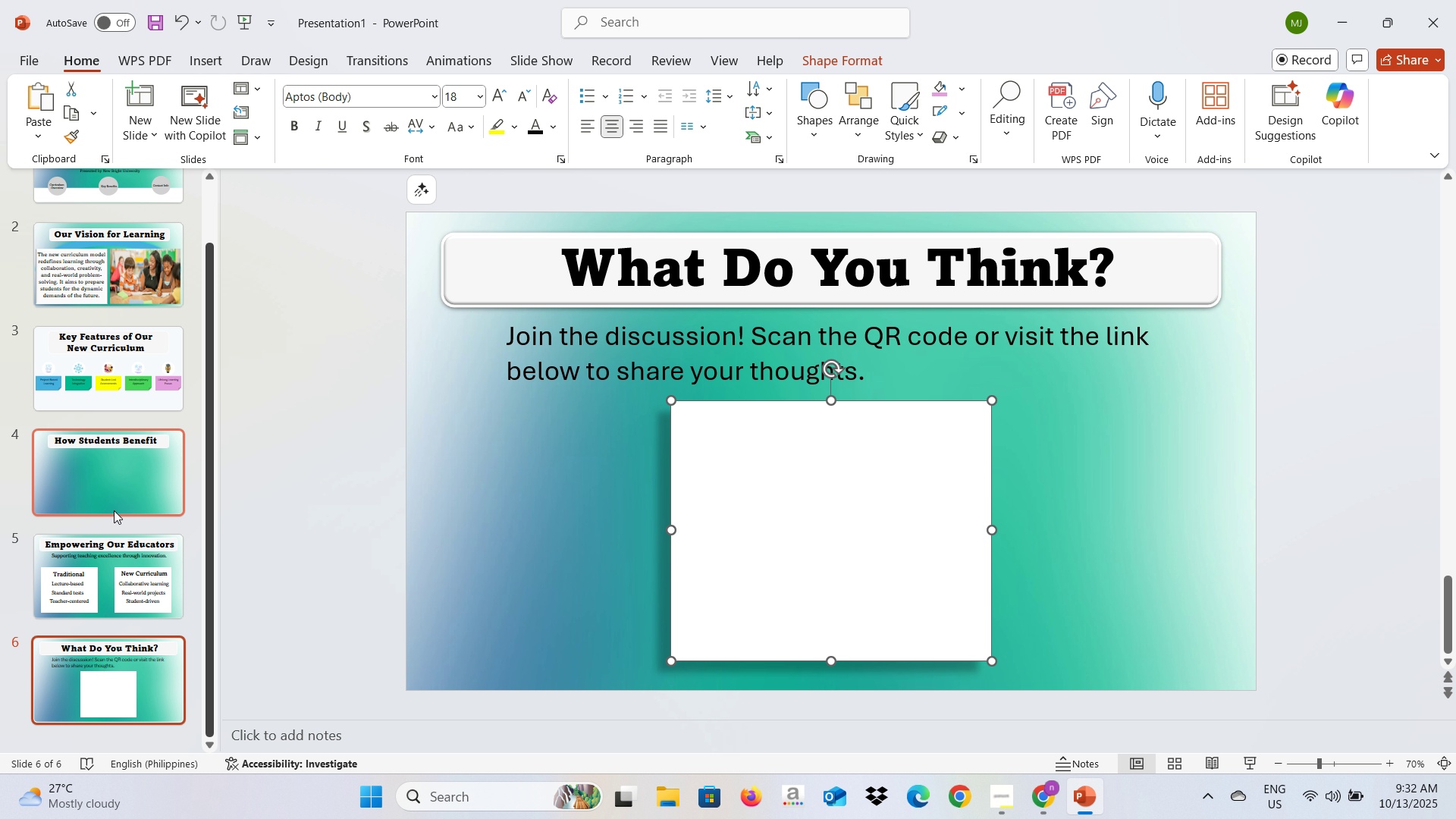 
left_click([115, 492])
 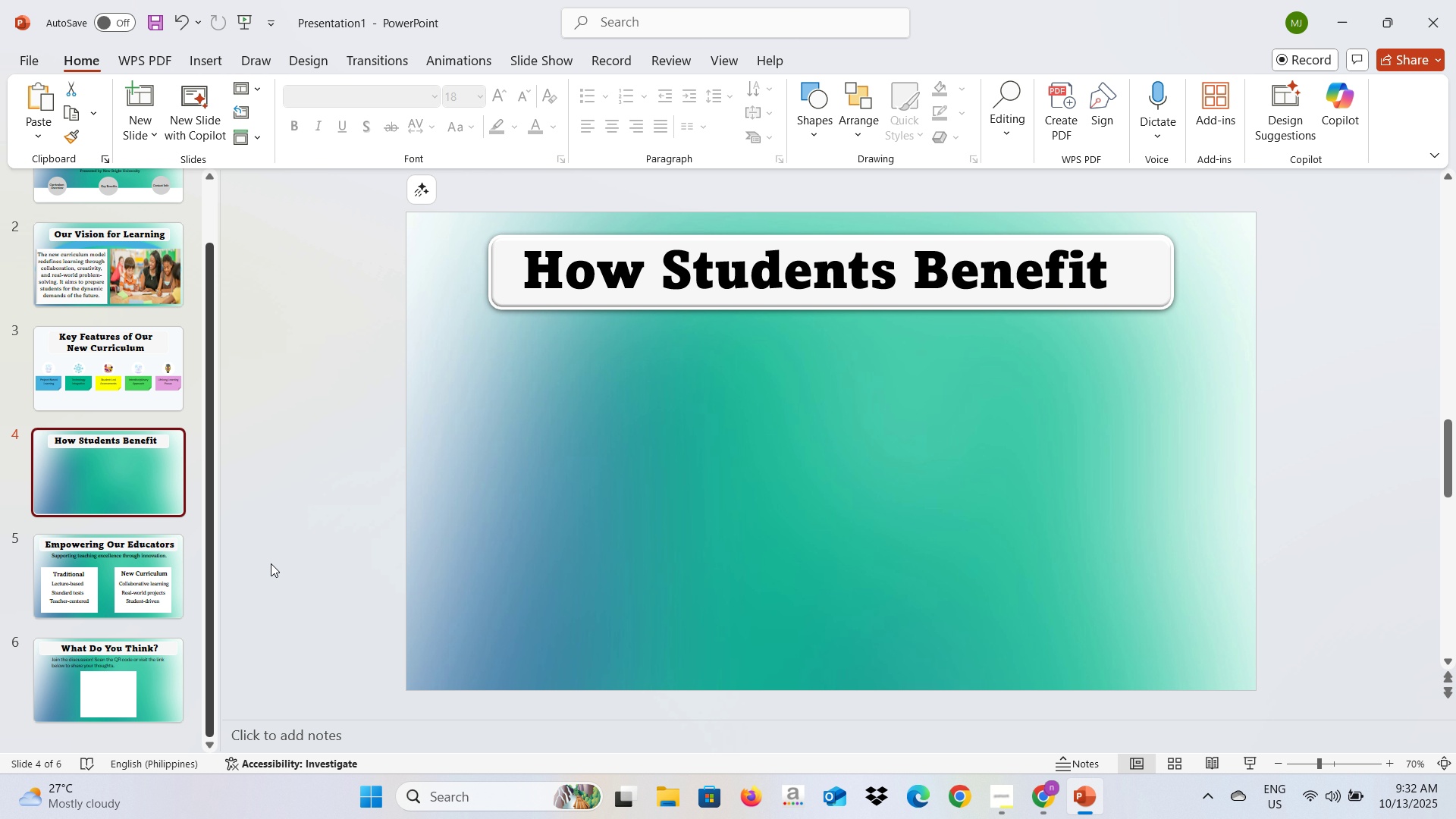 
left_click([271, 563])
 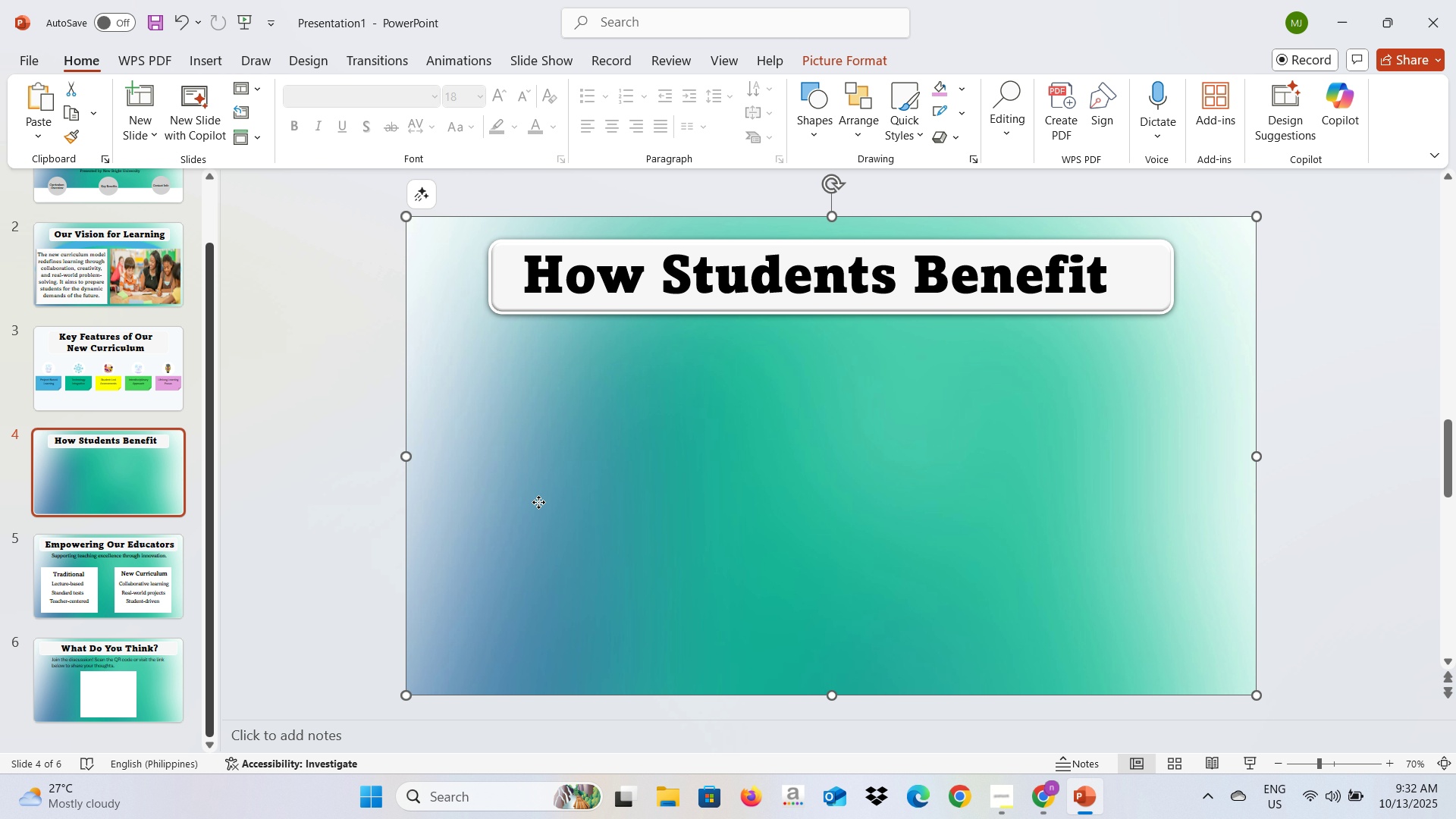 
left_click([538, 502])
 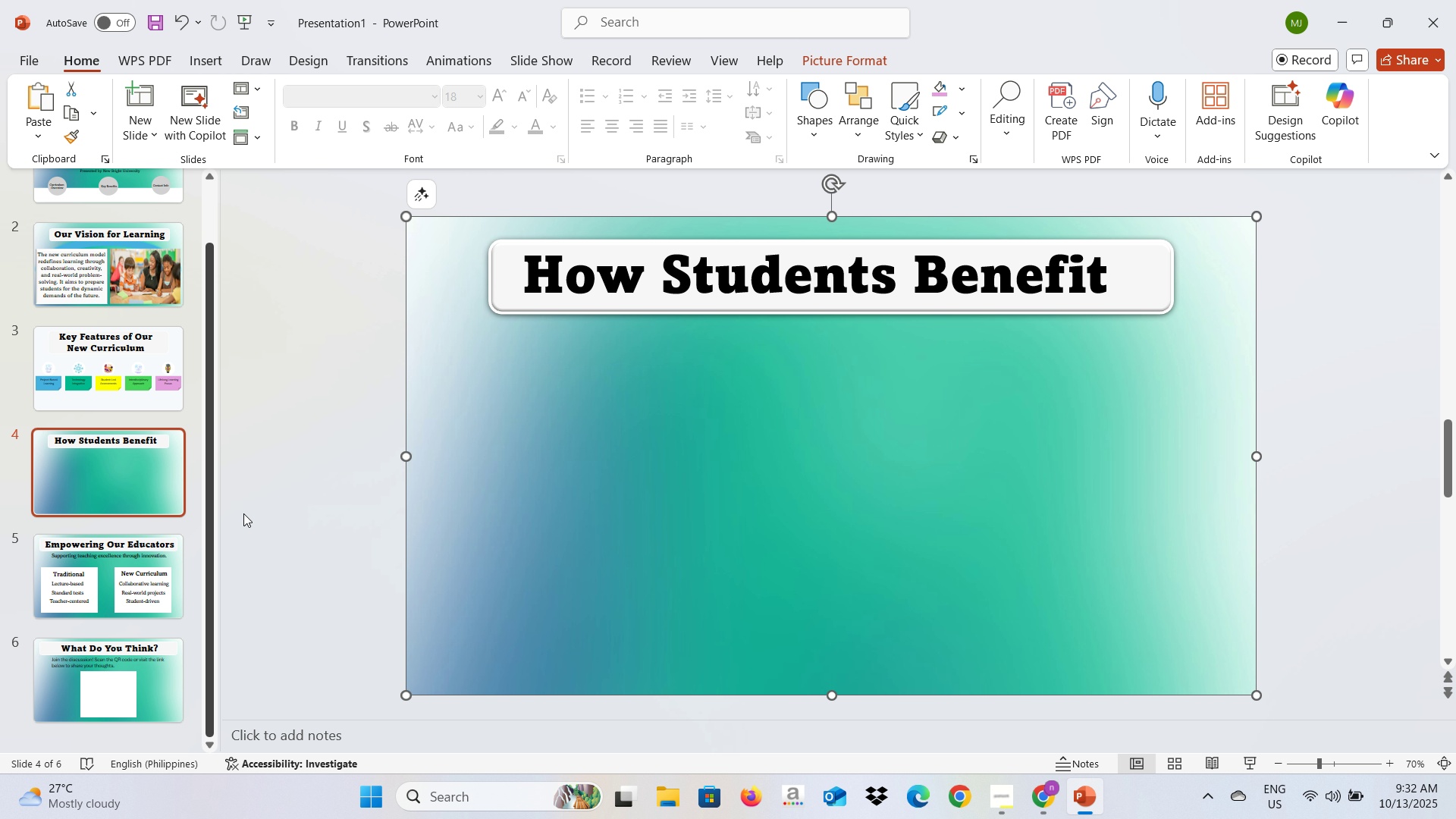 
key(Alt+AltLeft)
 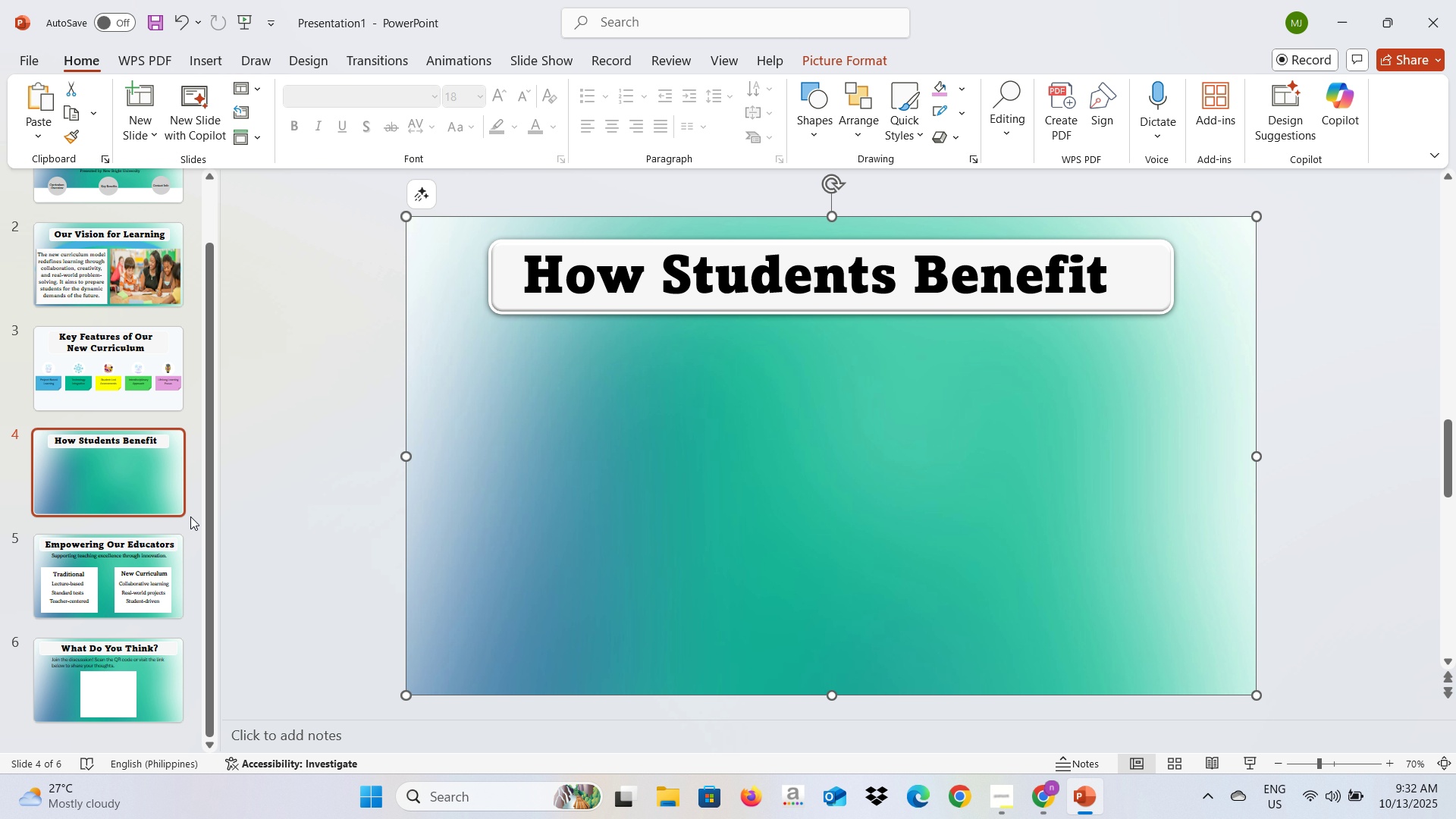 
key(Alt+Tab)